 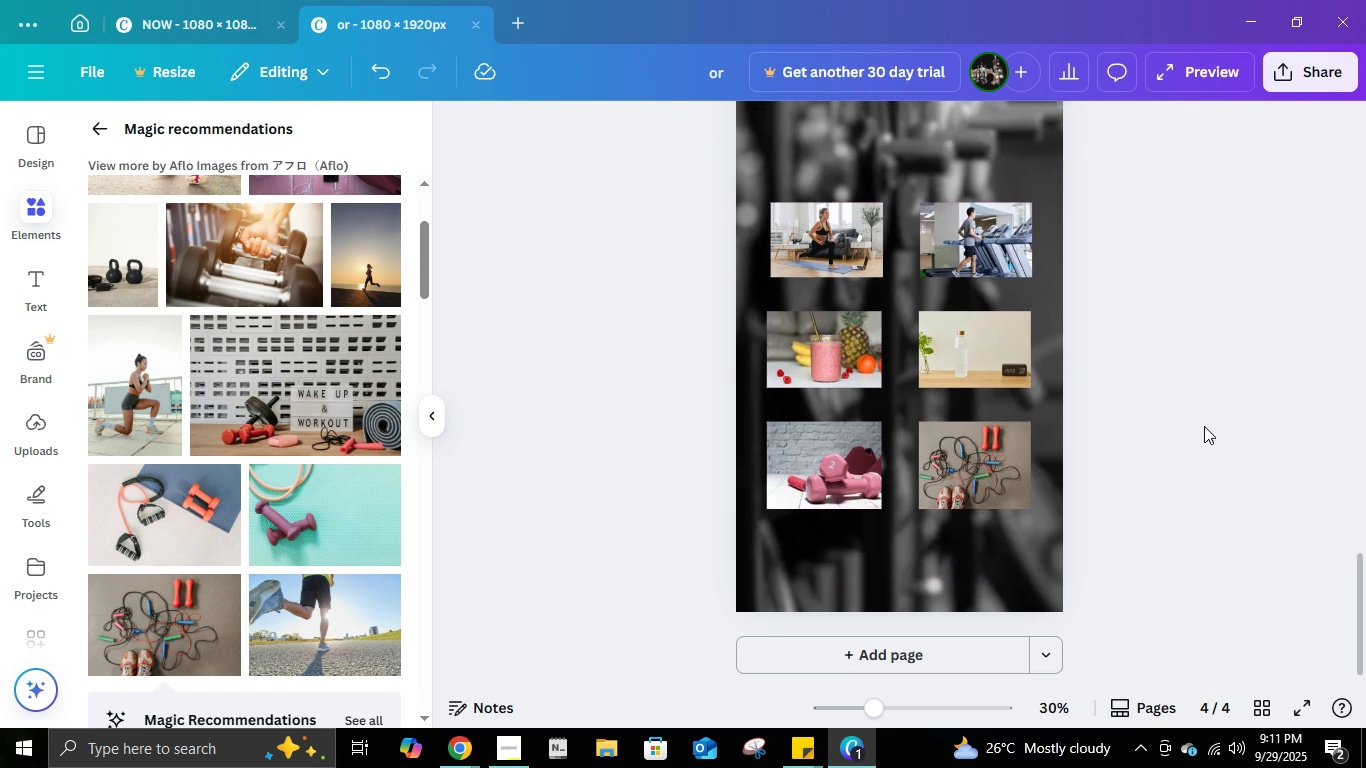 
scroll: coordinate [1204, 426], scroll_direction: up, amount: 5.0
 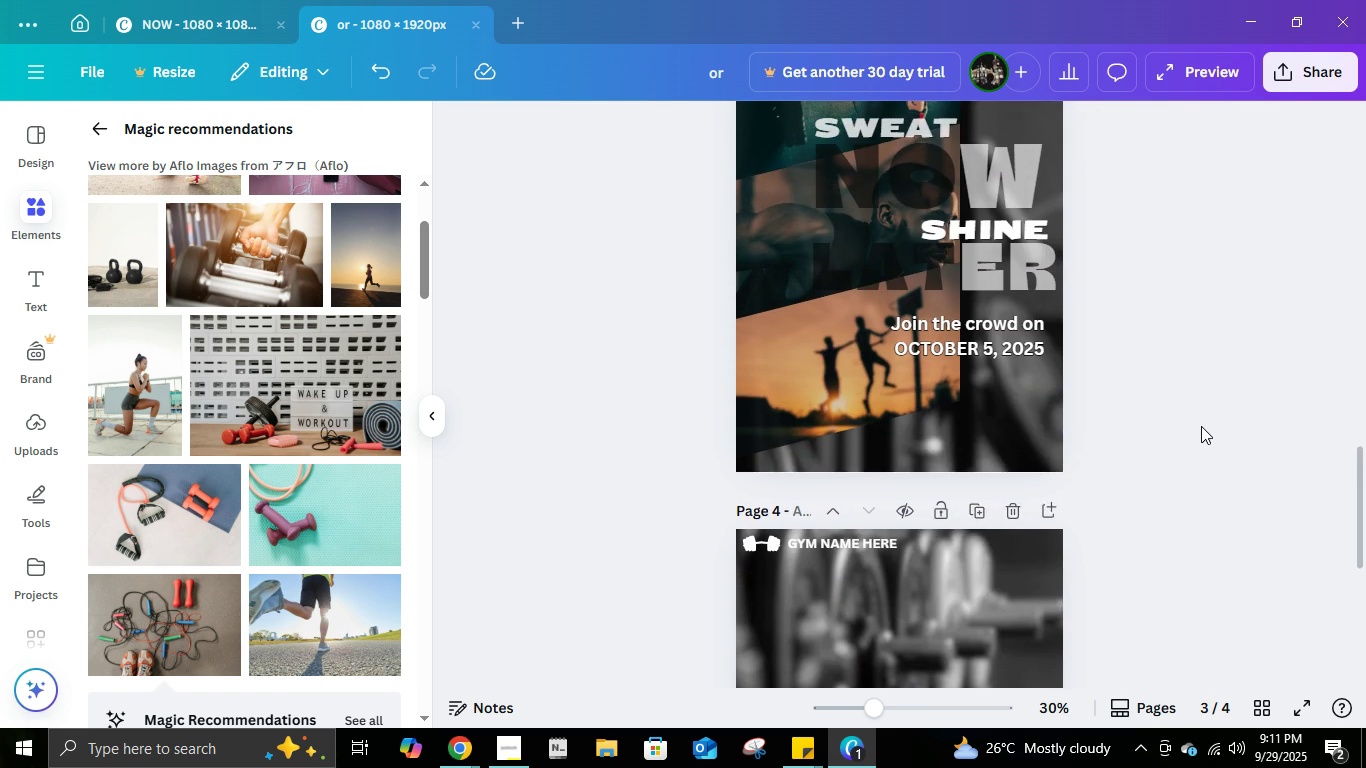 
scroll: coordinate [1201, 426], scroll_direction: down, amount: 5.0
 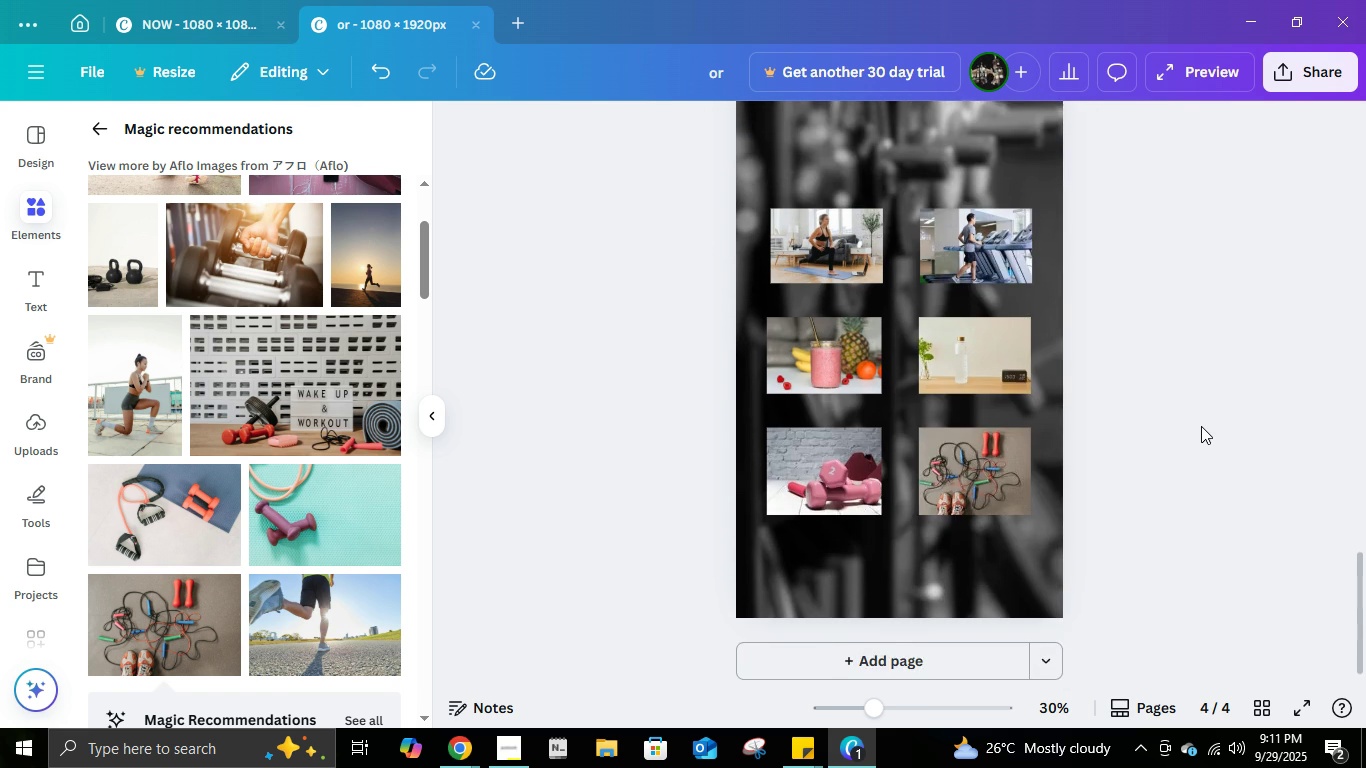 
scroll: coordinate [1201, 426], scroll_direction: up, amount: 3.0
 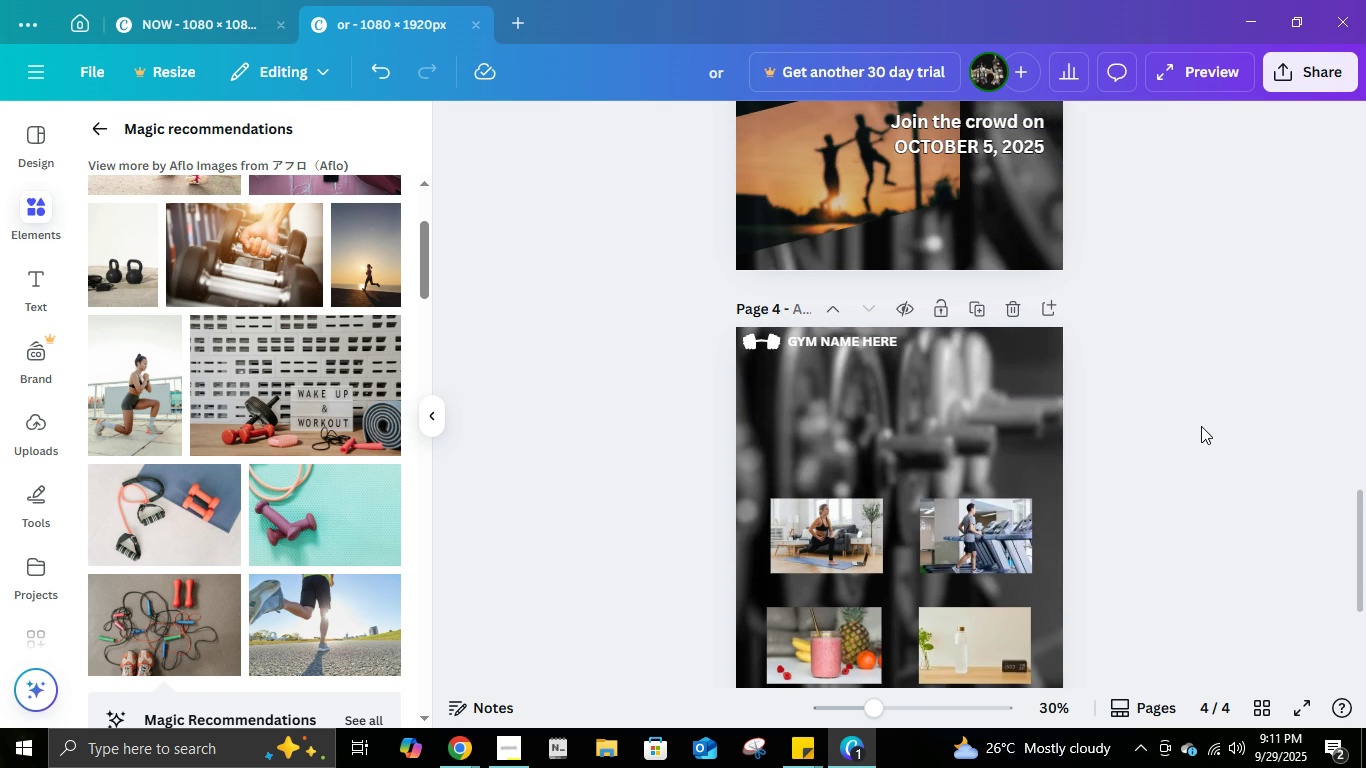 
scroll: coordinate [1201, 426], scroll_direction: down, amount: 1.0
 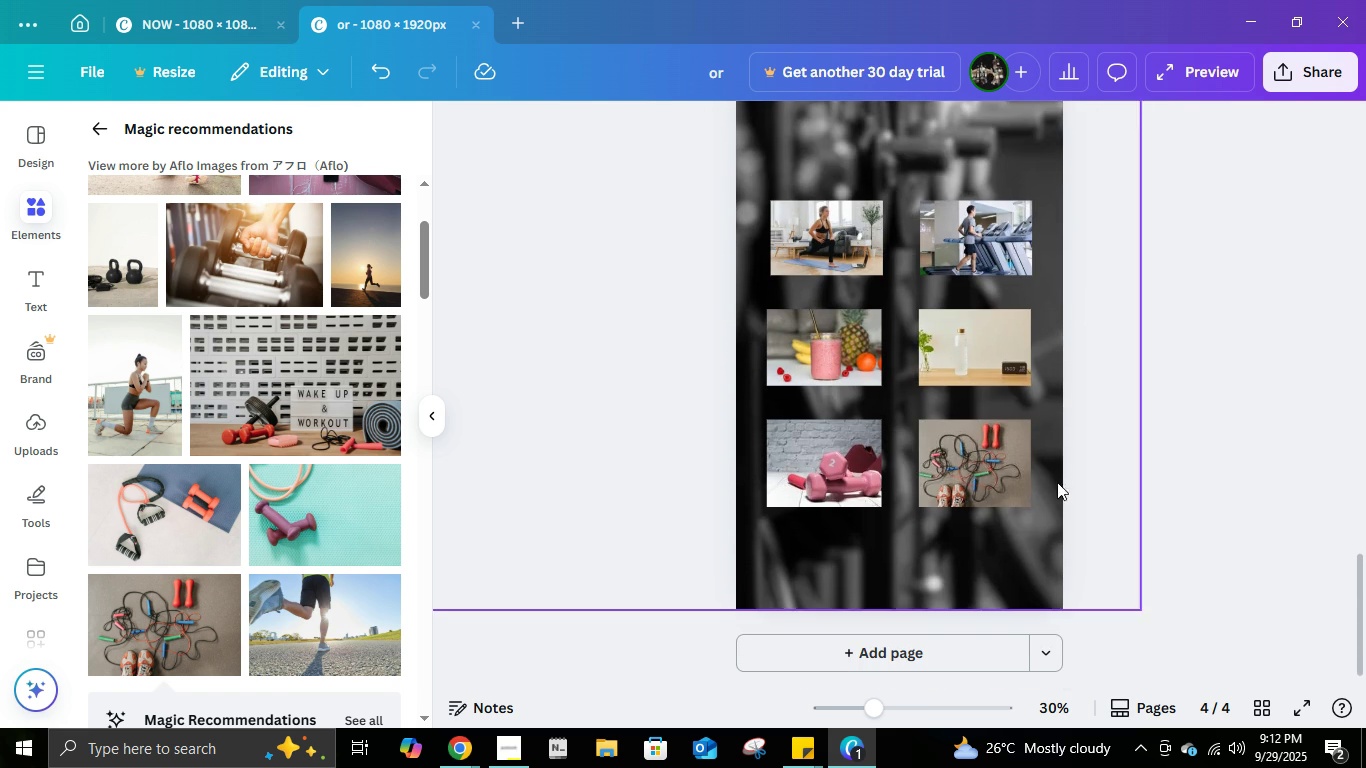 
left_click([987, 472])